 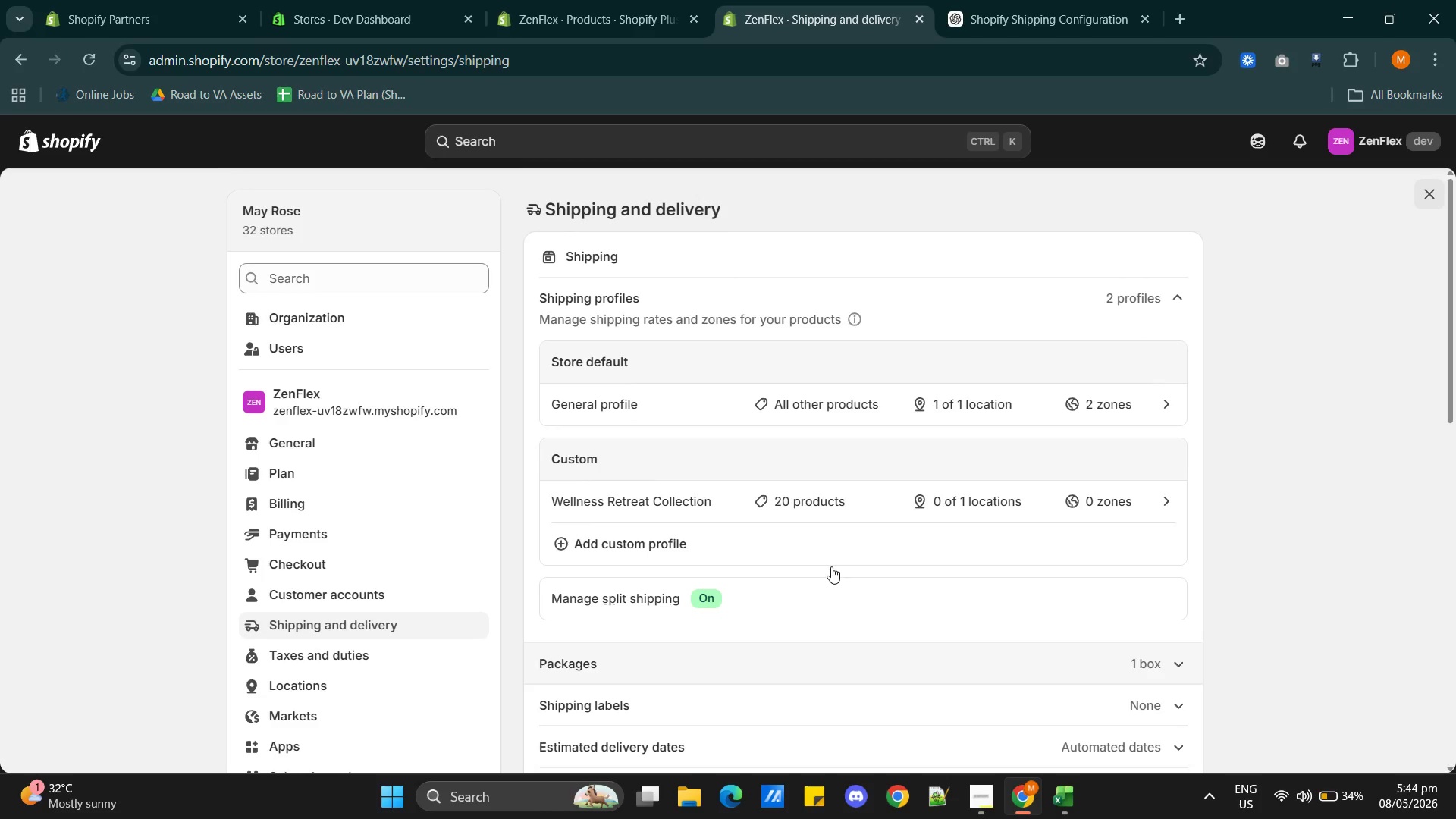 
left_click([708, 504])
 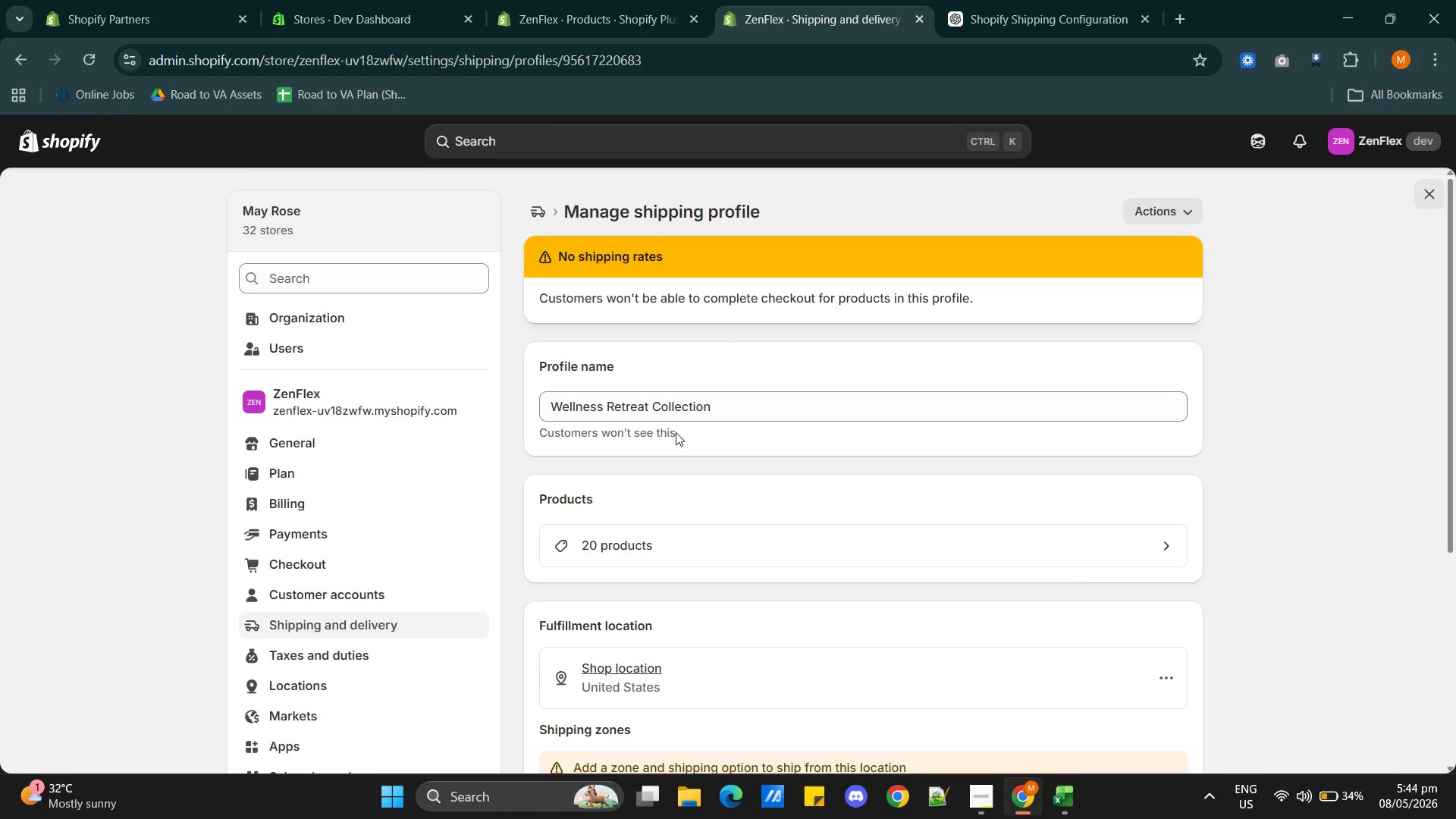 
scroll: coordinate [781, 477], scroll_direction: down, amount: 2.0
 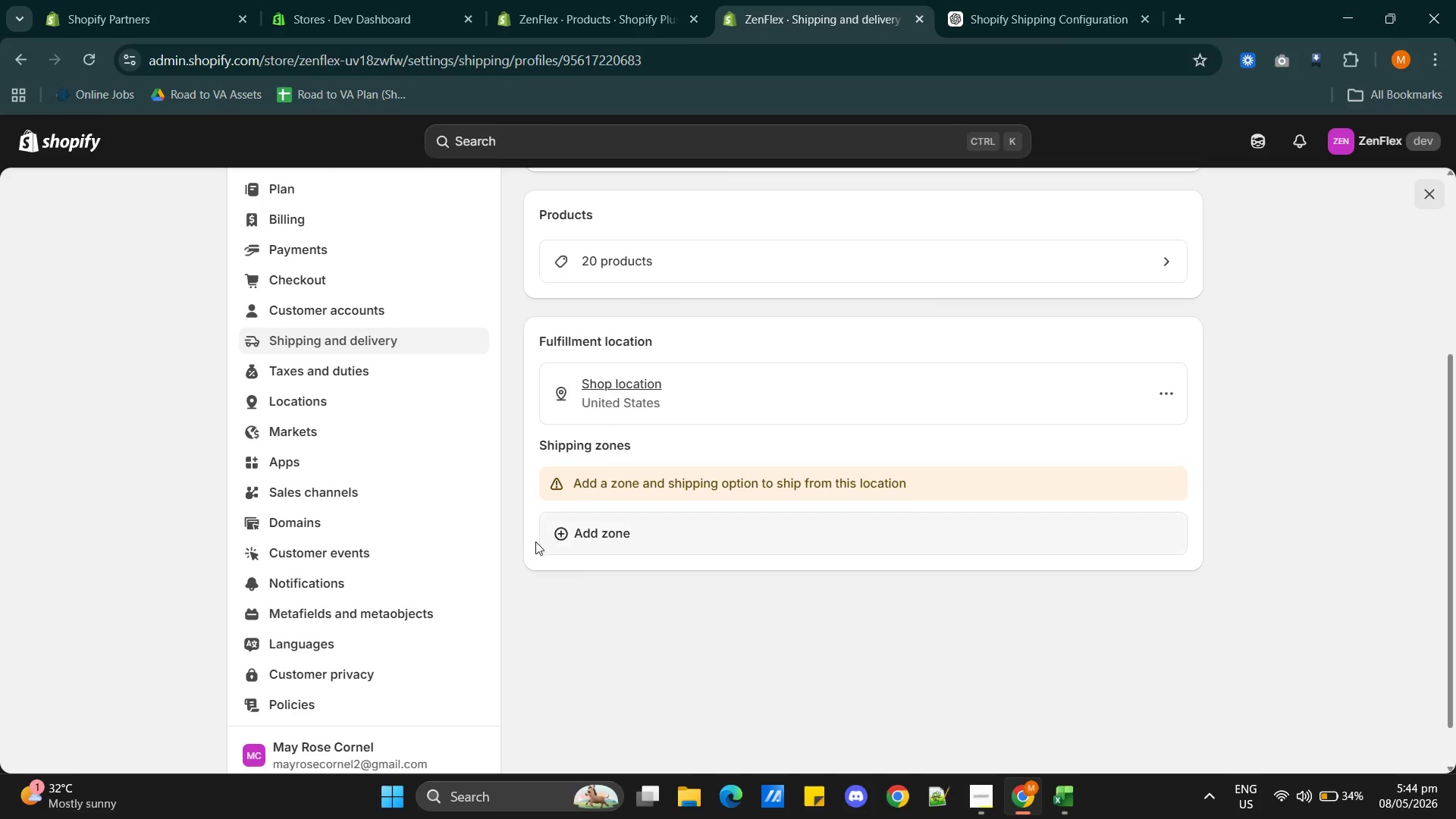 
left_click([604, 532])
 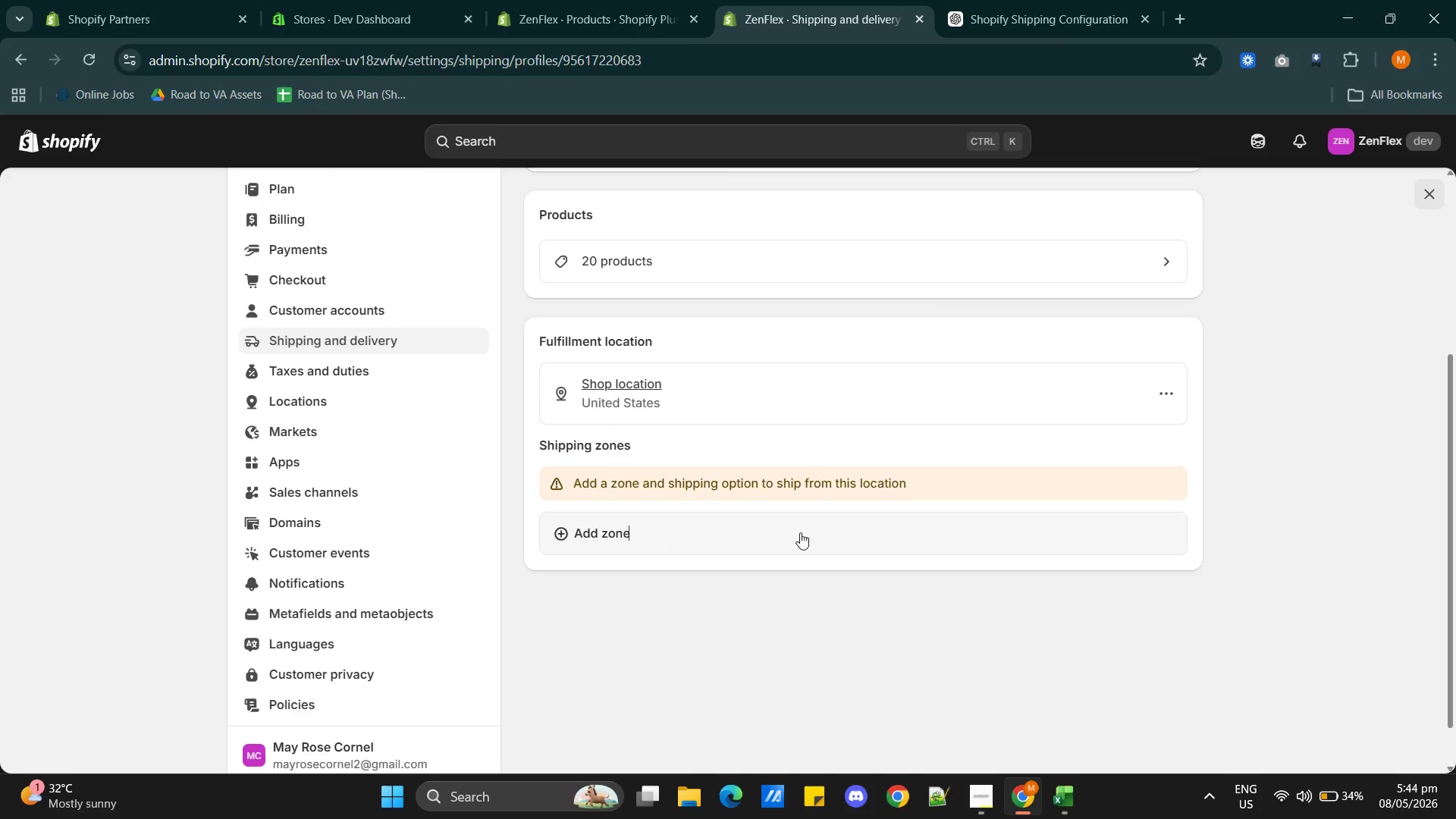 
mouse_move([824, 529])
 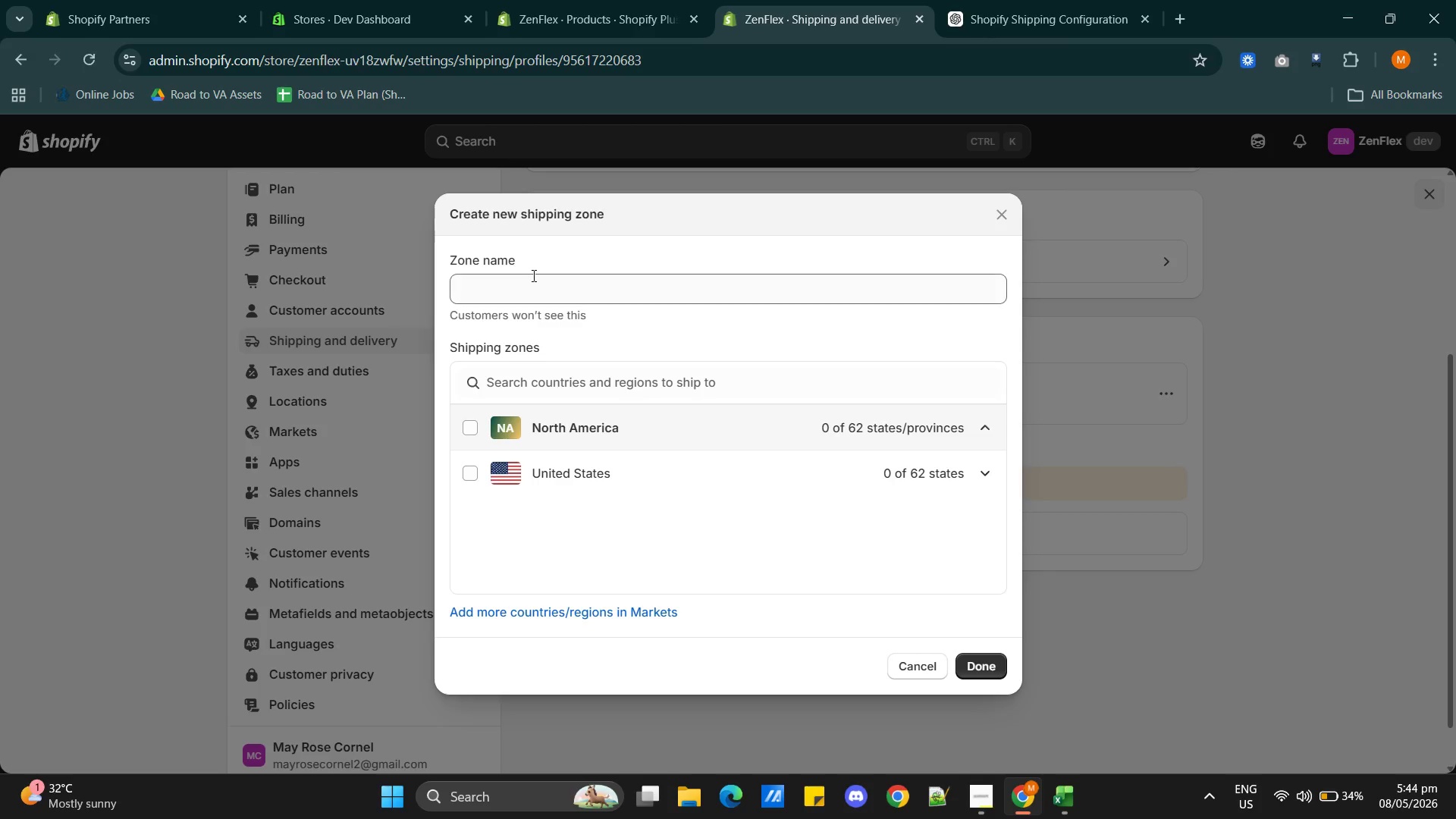 
left_click([534, 293])
 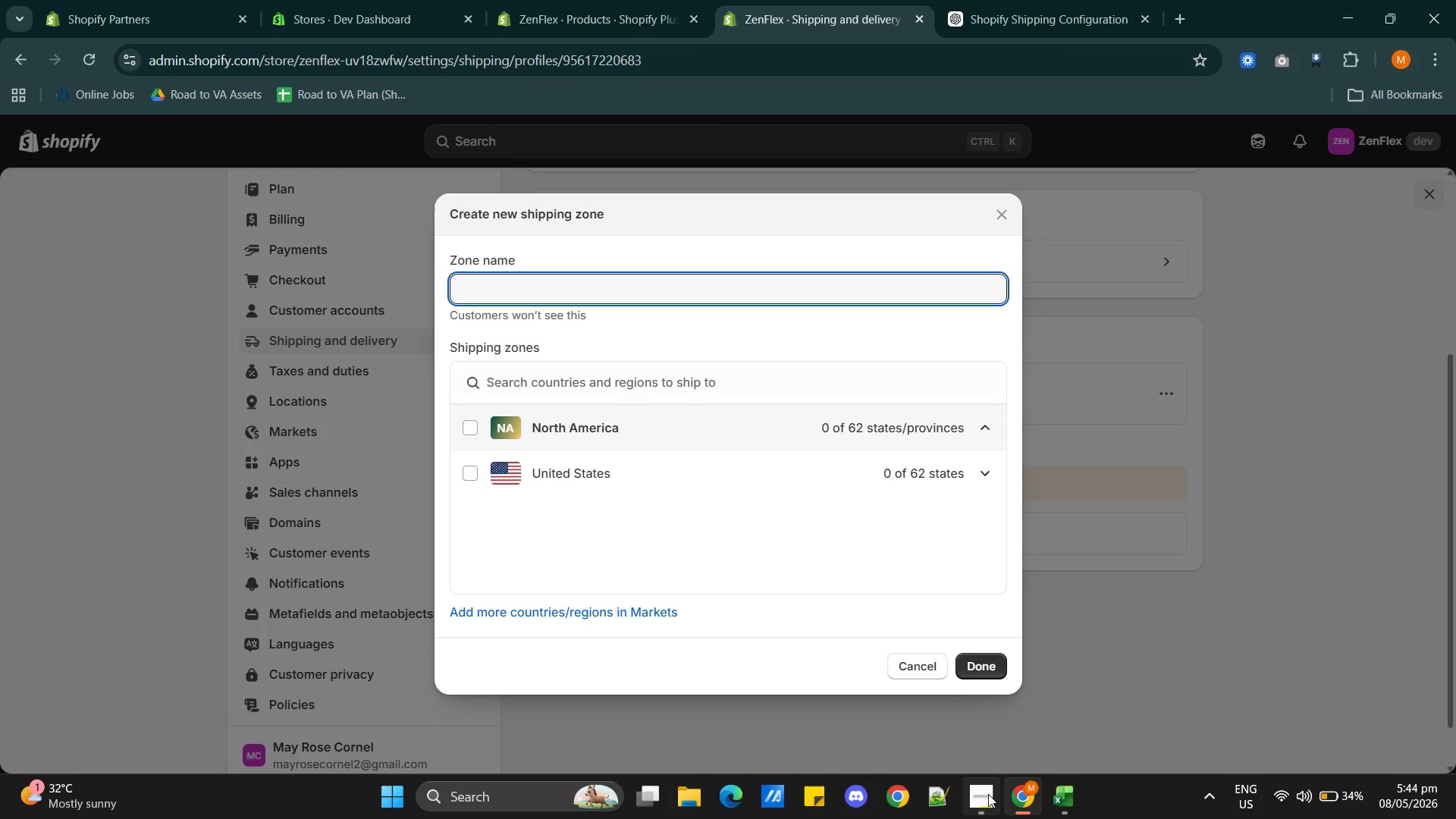 
left_click([987, 793])